 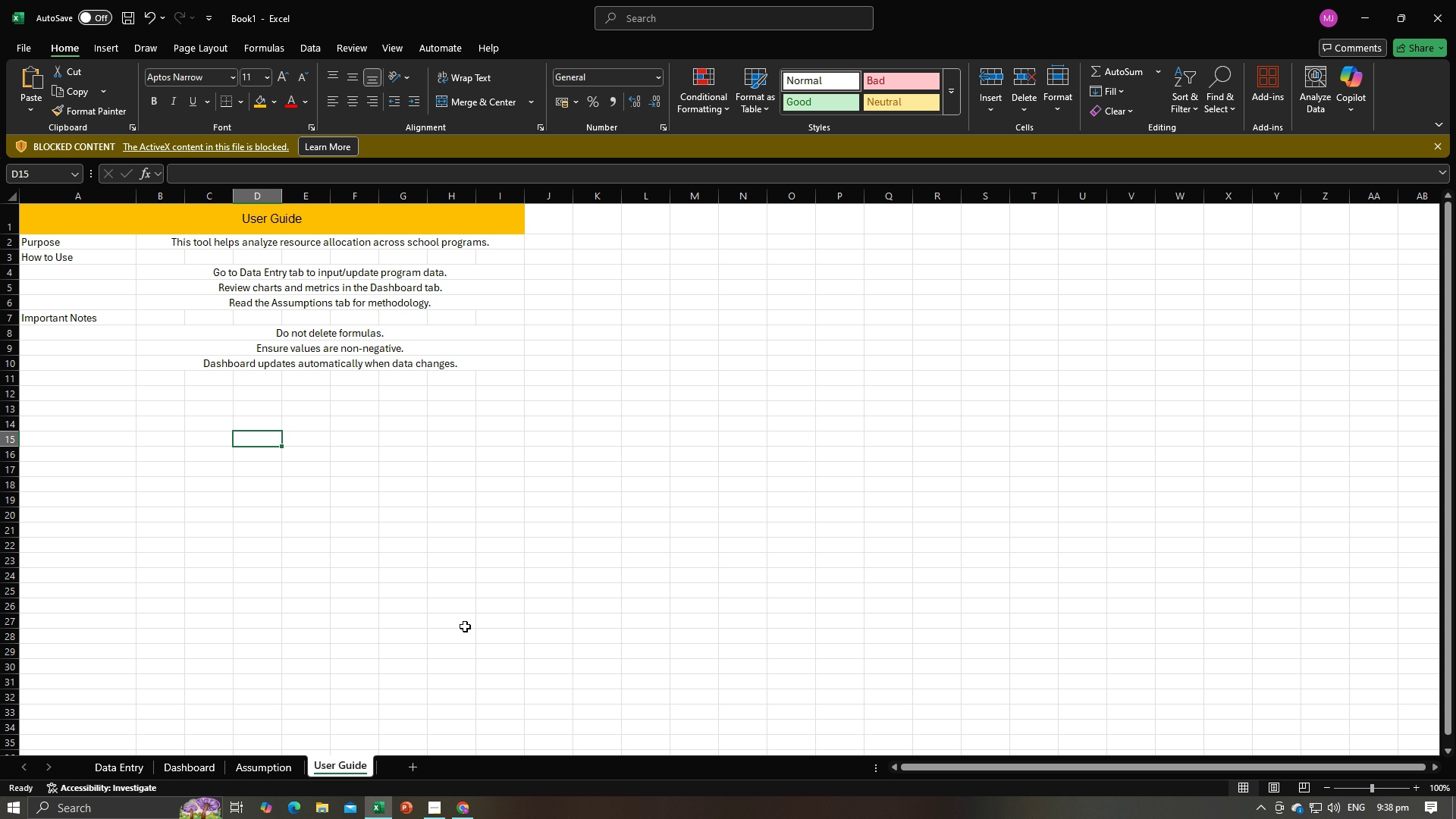 
left_click([604, 532])
 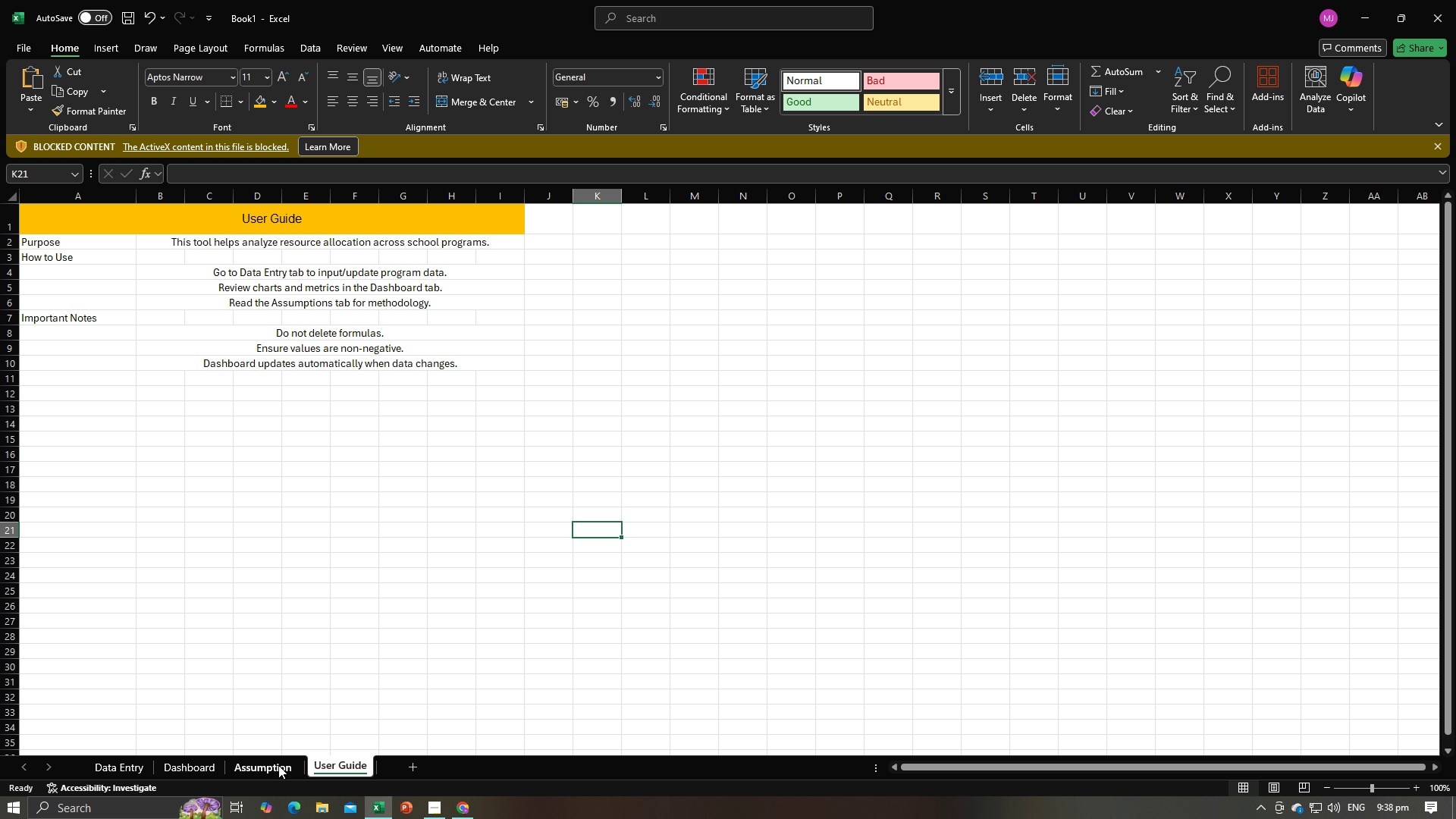 
left_click([278, 766])
 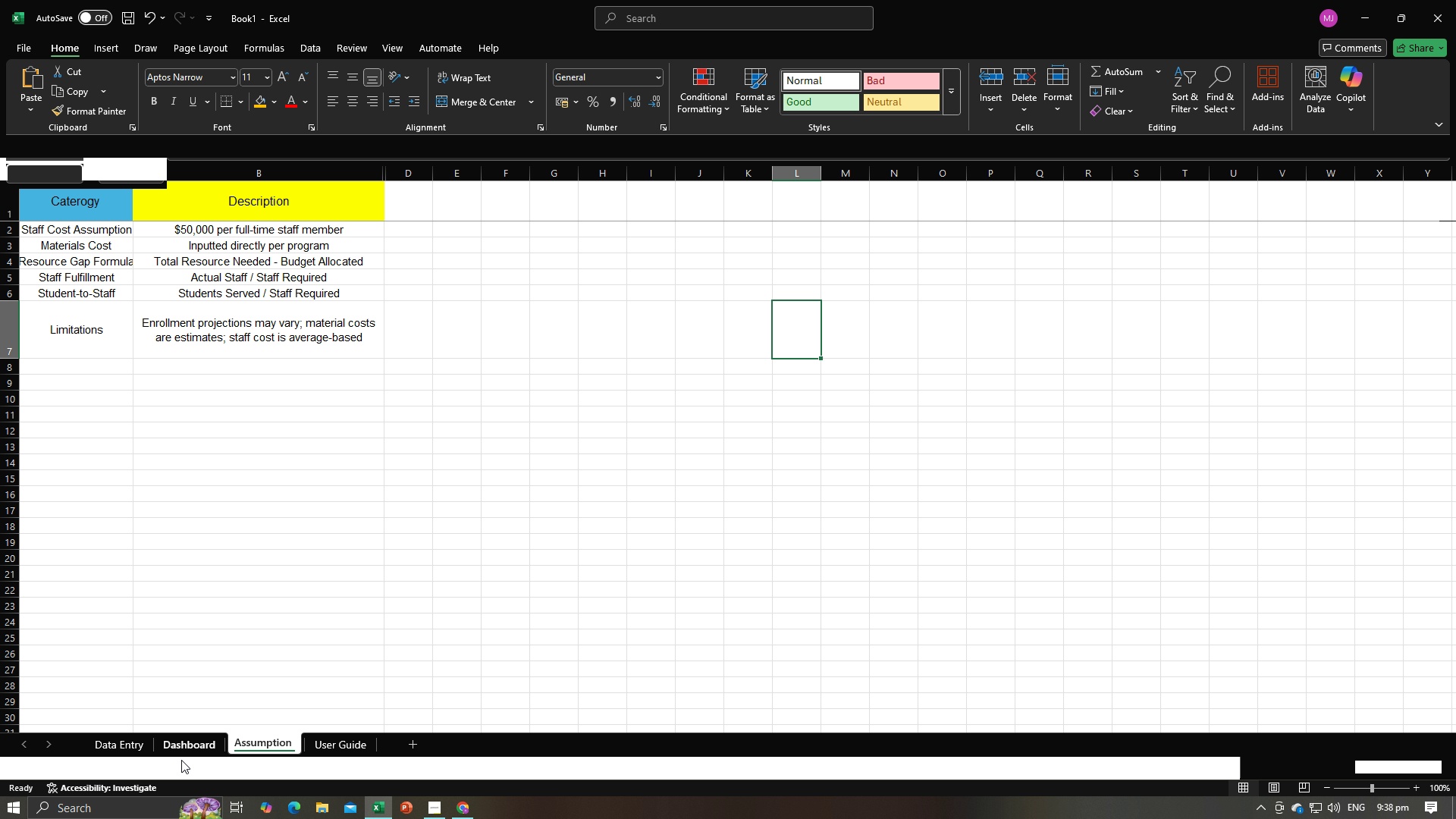 
left_click([181, 760])
 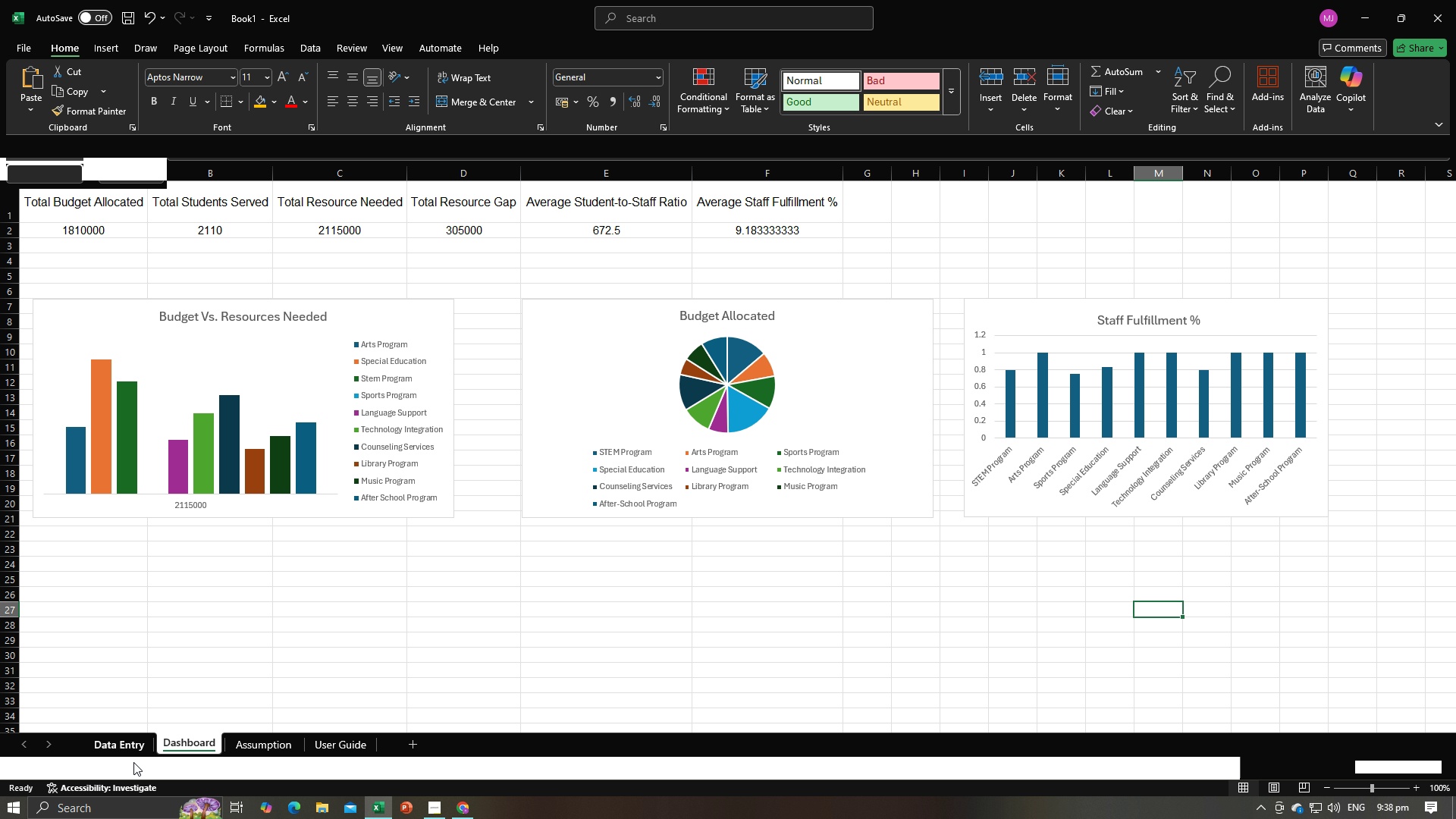 
left_click([133, 762])
 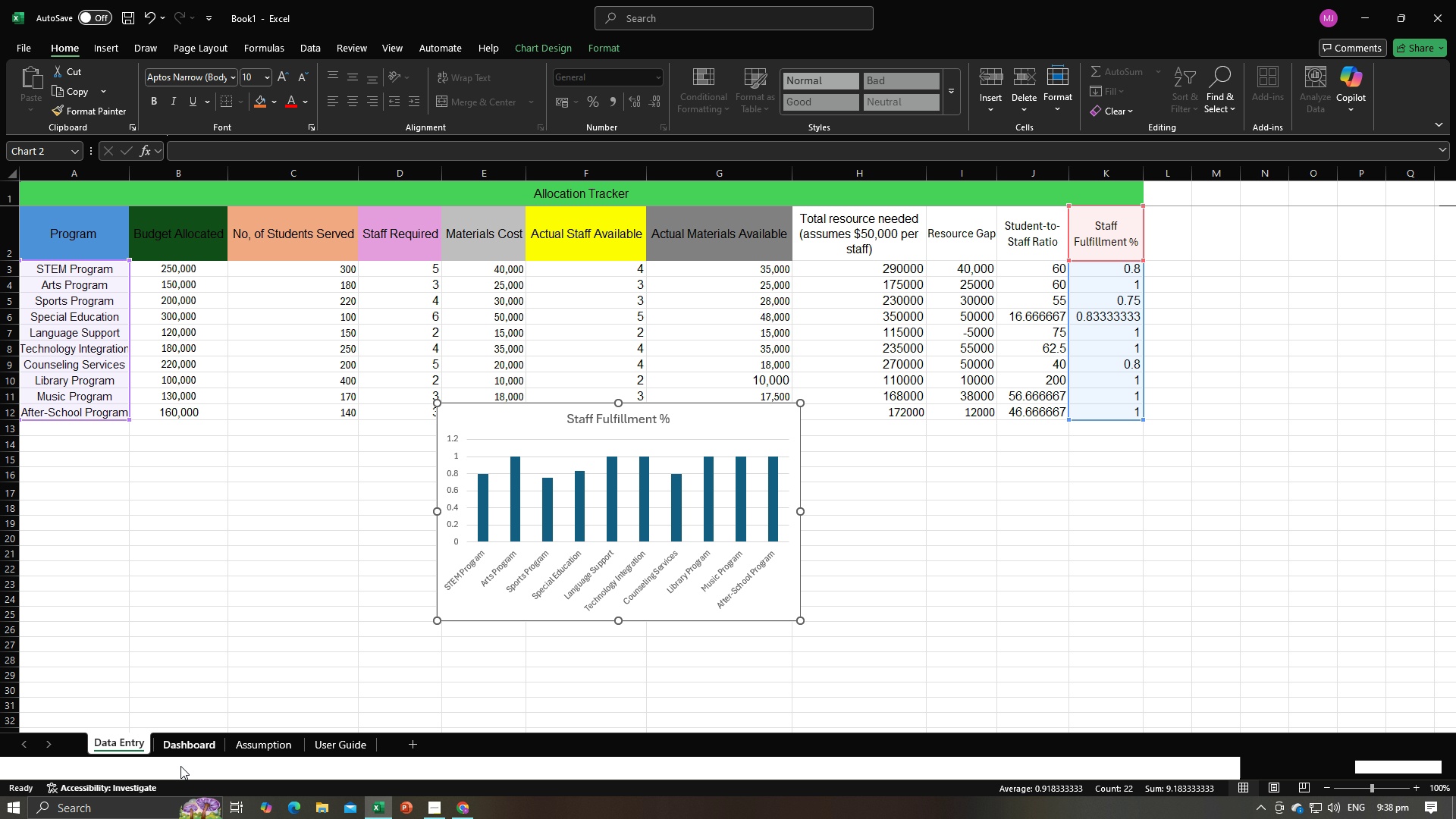 
left_click([180, 766])
 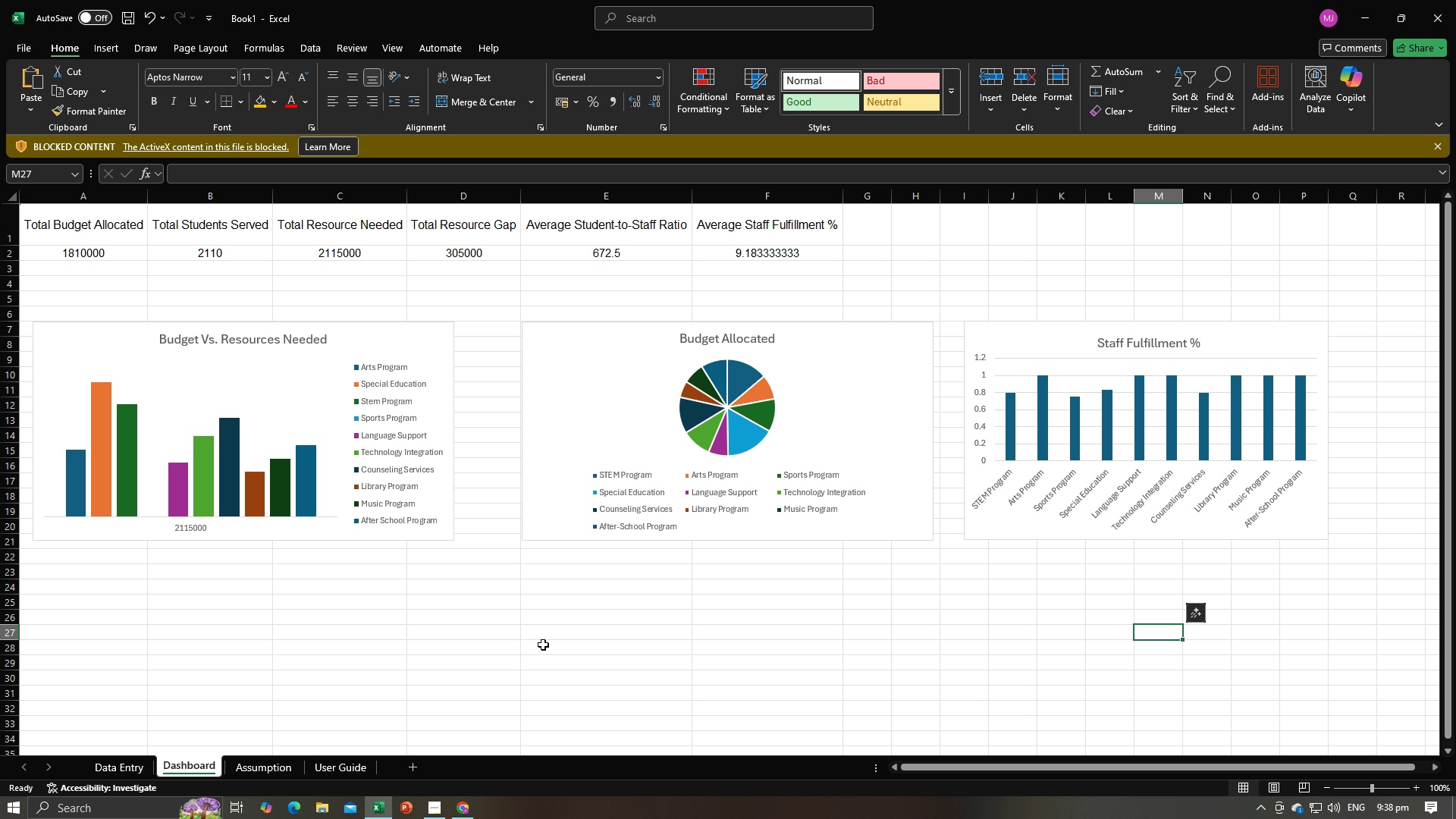 
scroll: coordinate [543, 645], scroll_direction: up, amount: 3.0
 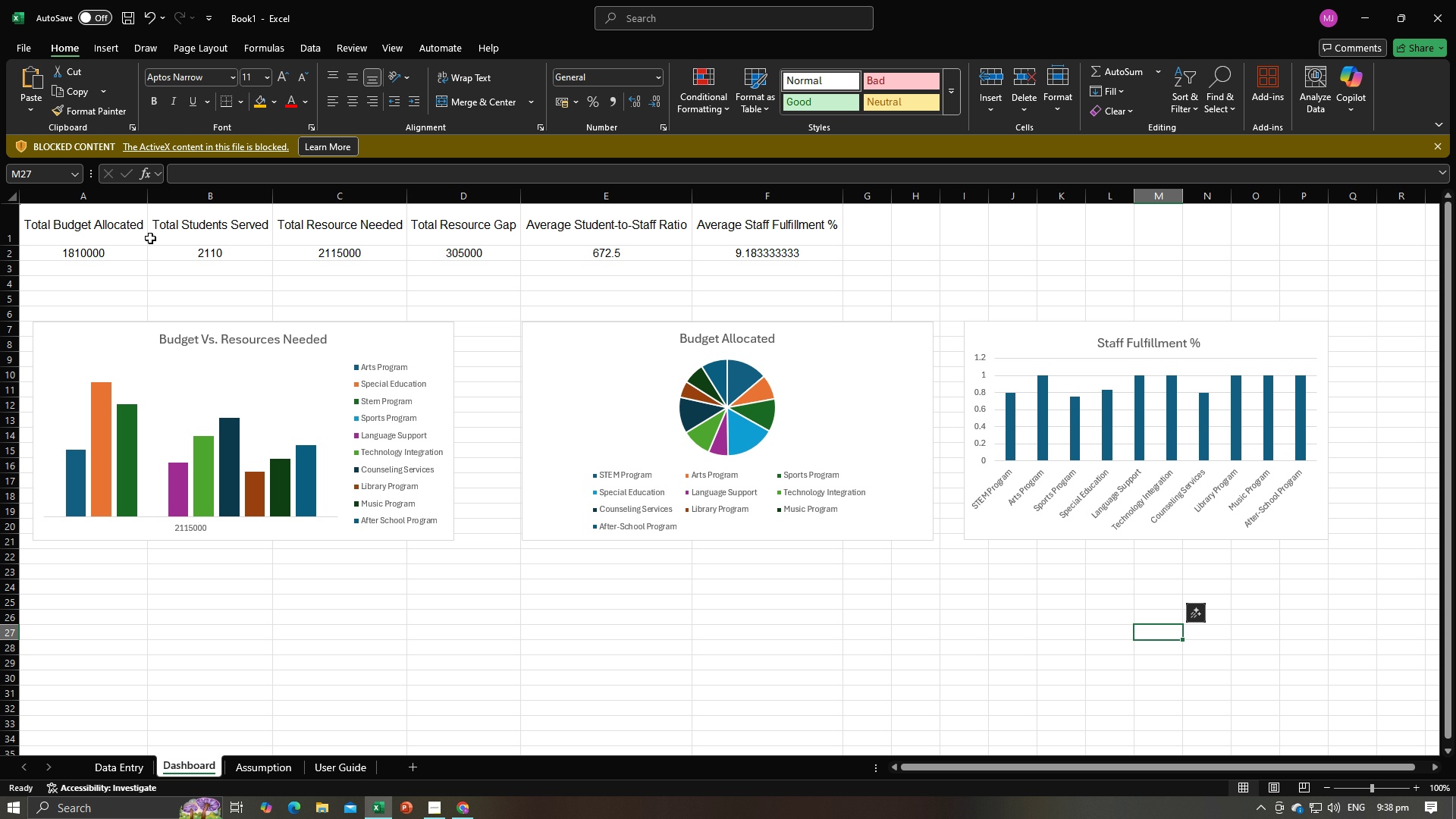 
left_click([124, 229])
 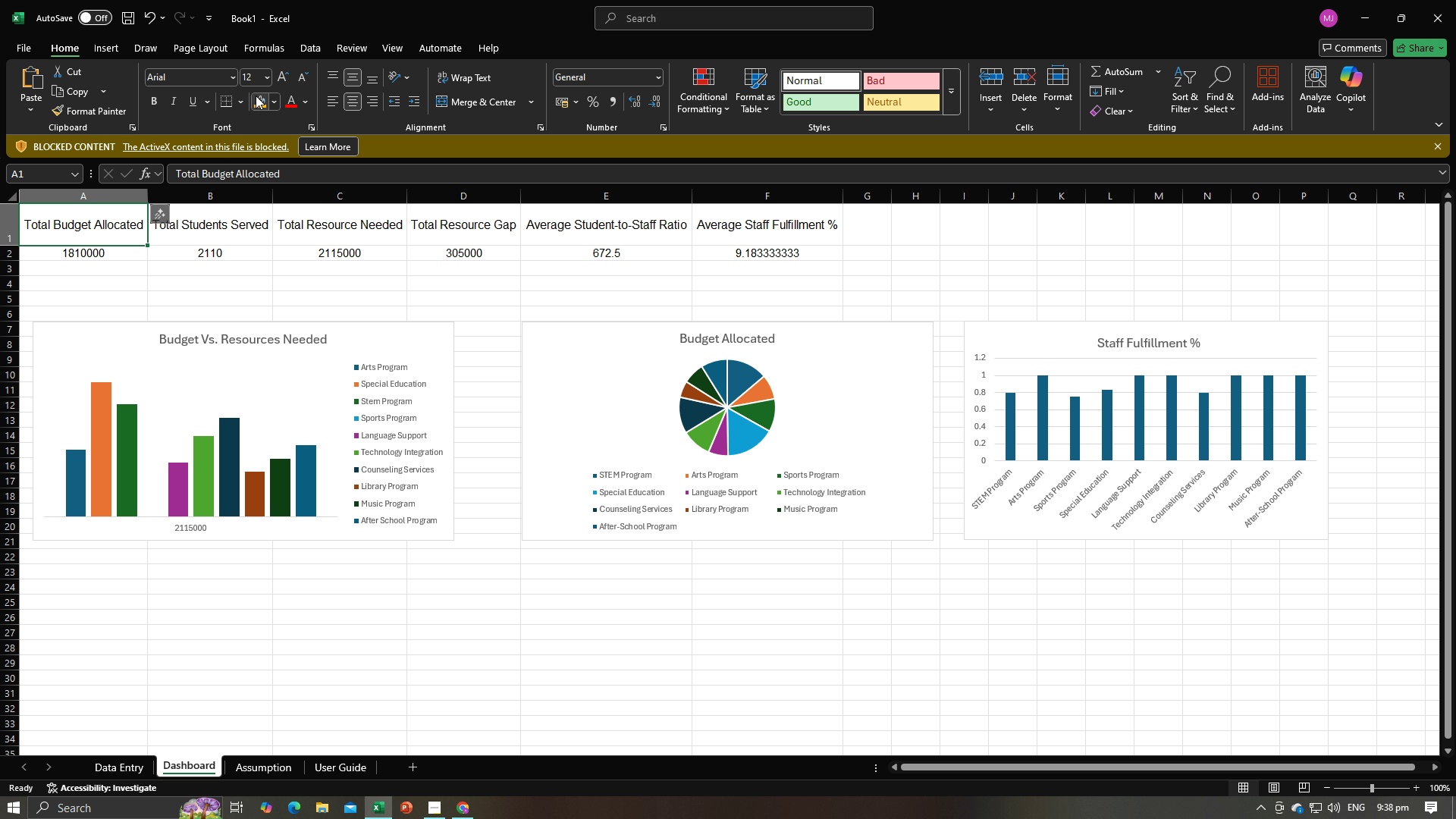 
left_click([256, 96])
 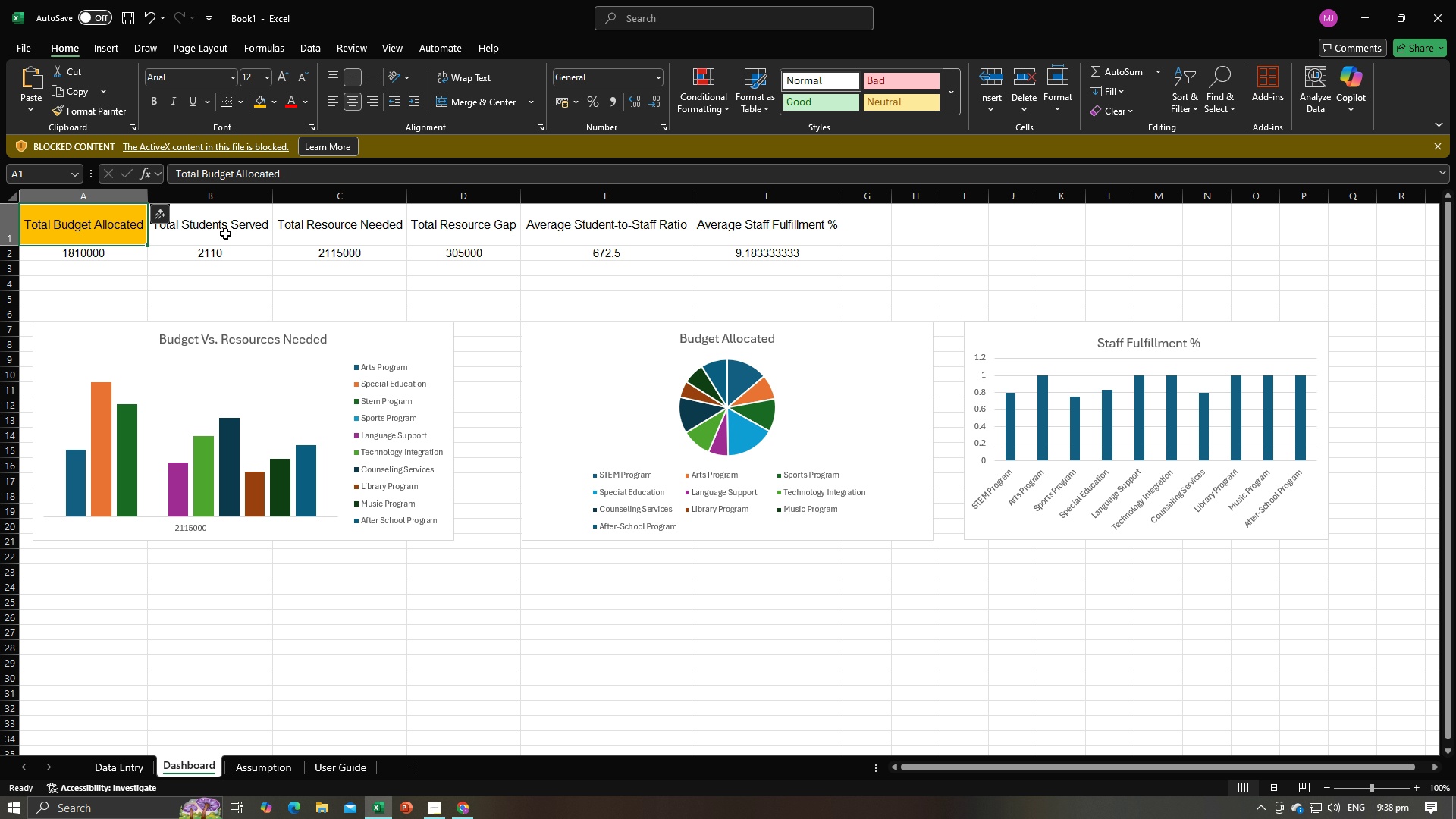 
left_click([227, 234])
 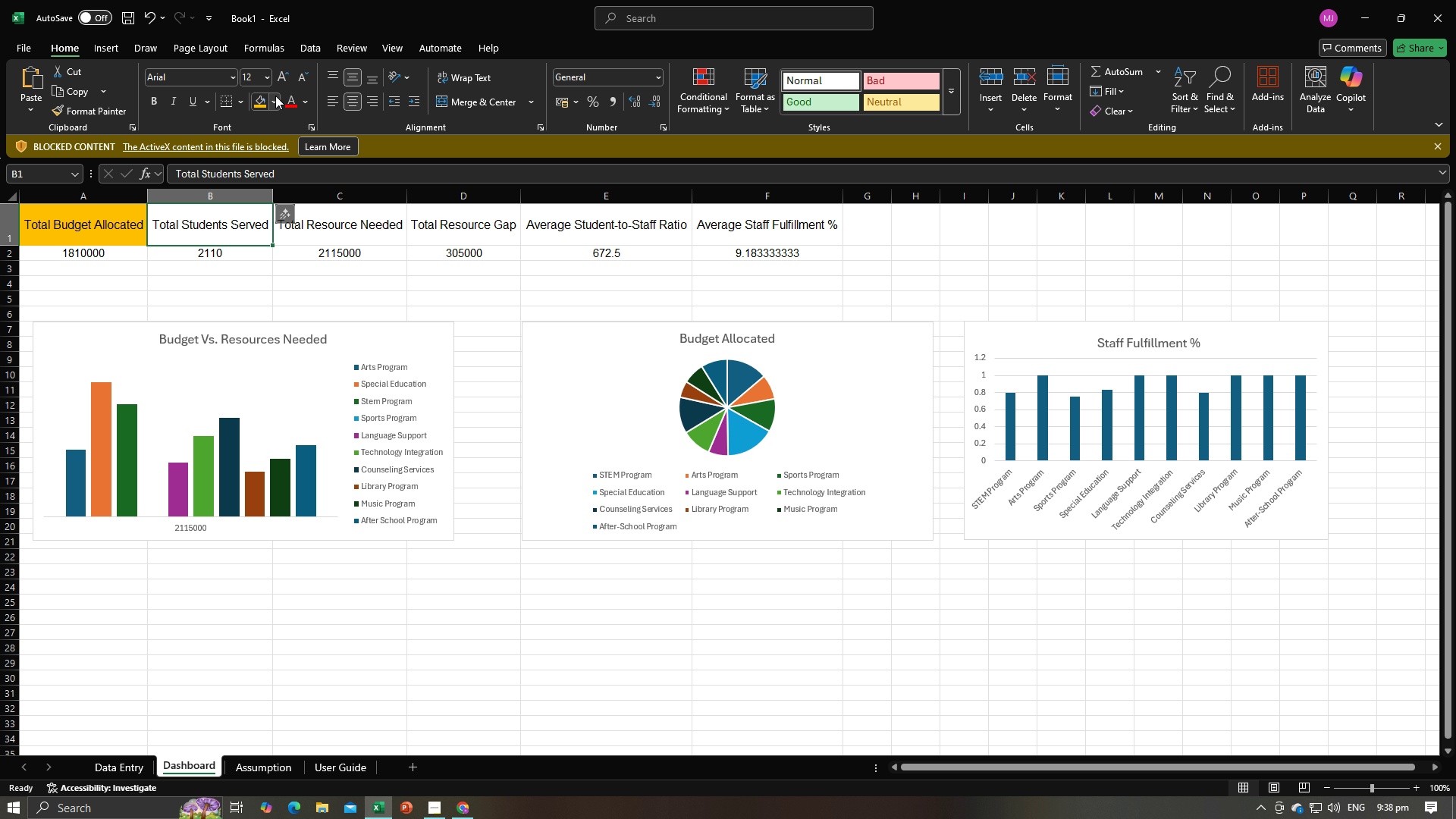 
left_click([275, 96])
 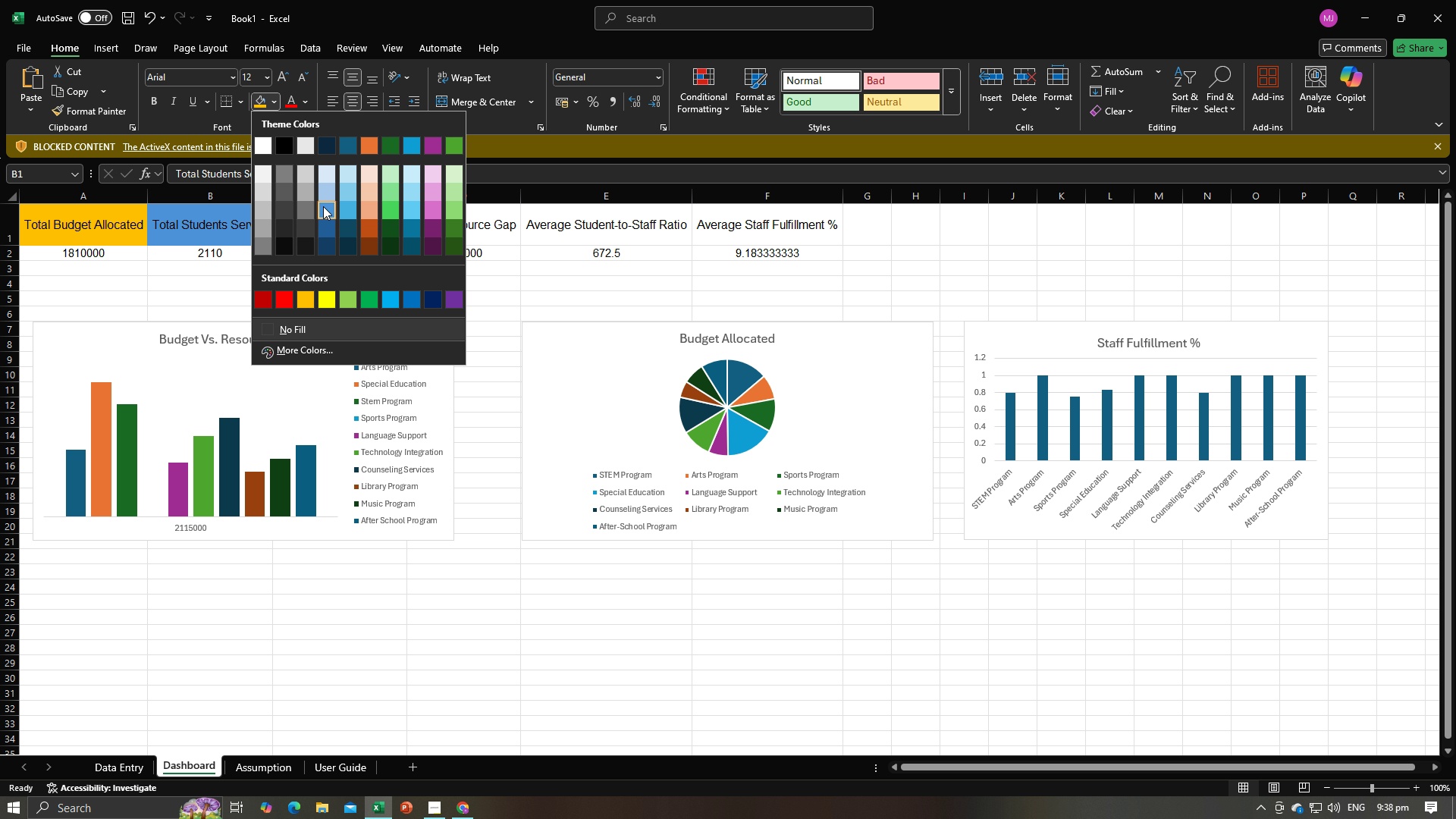 
left_click([323, 206])
 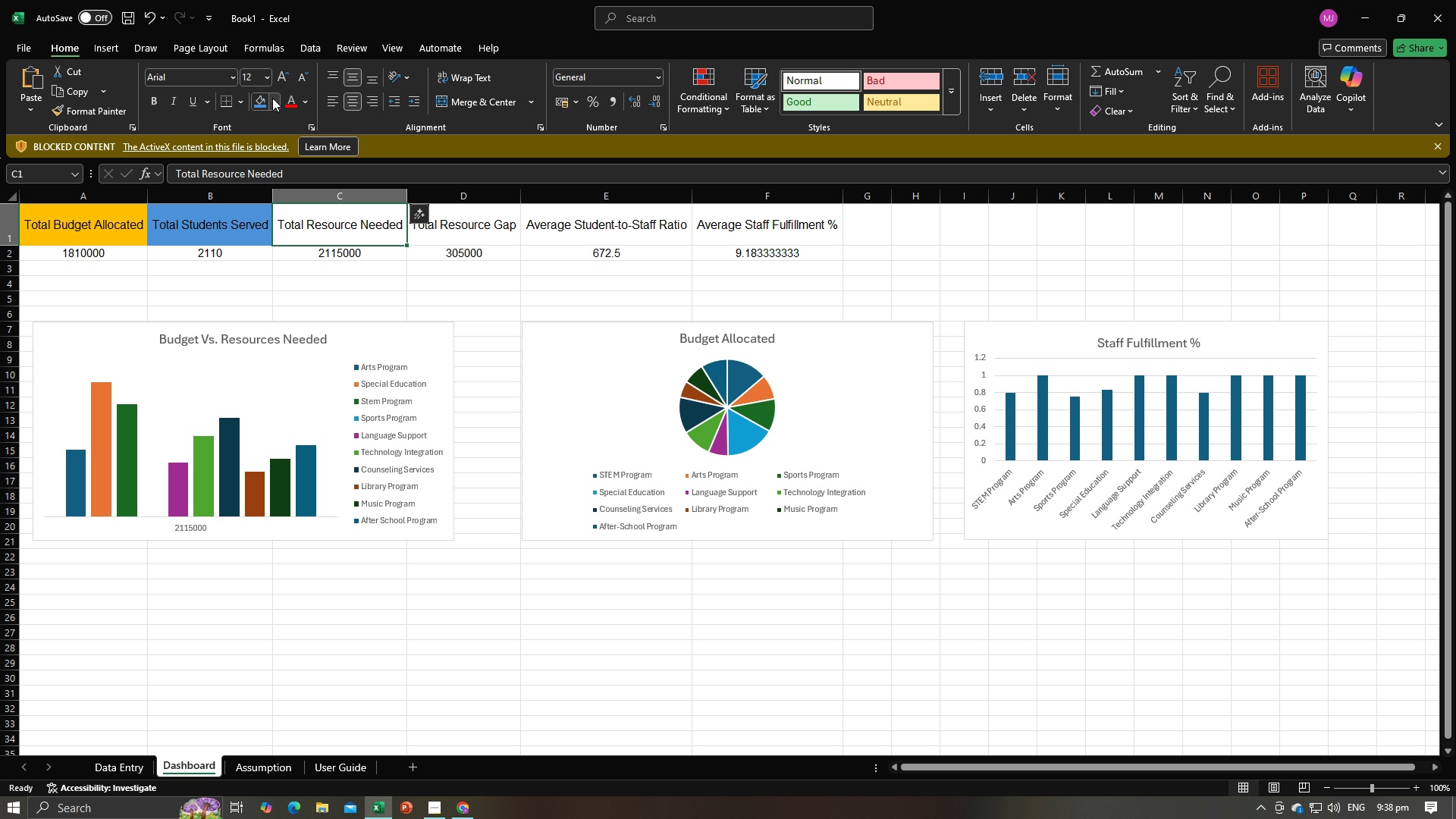 
left_click([271, 99])
 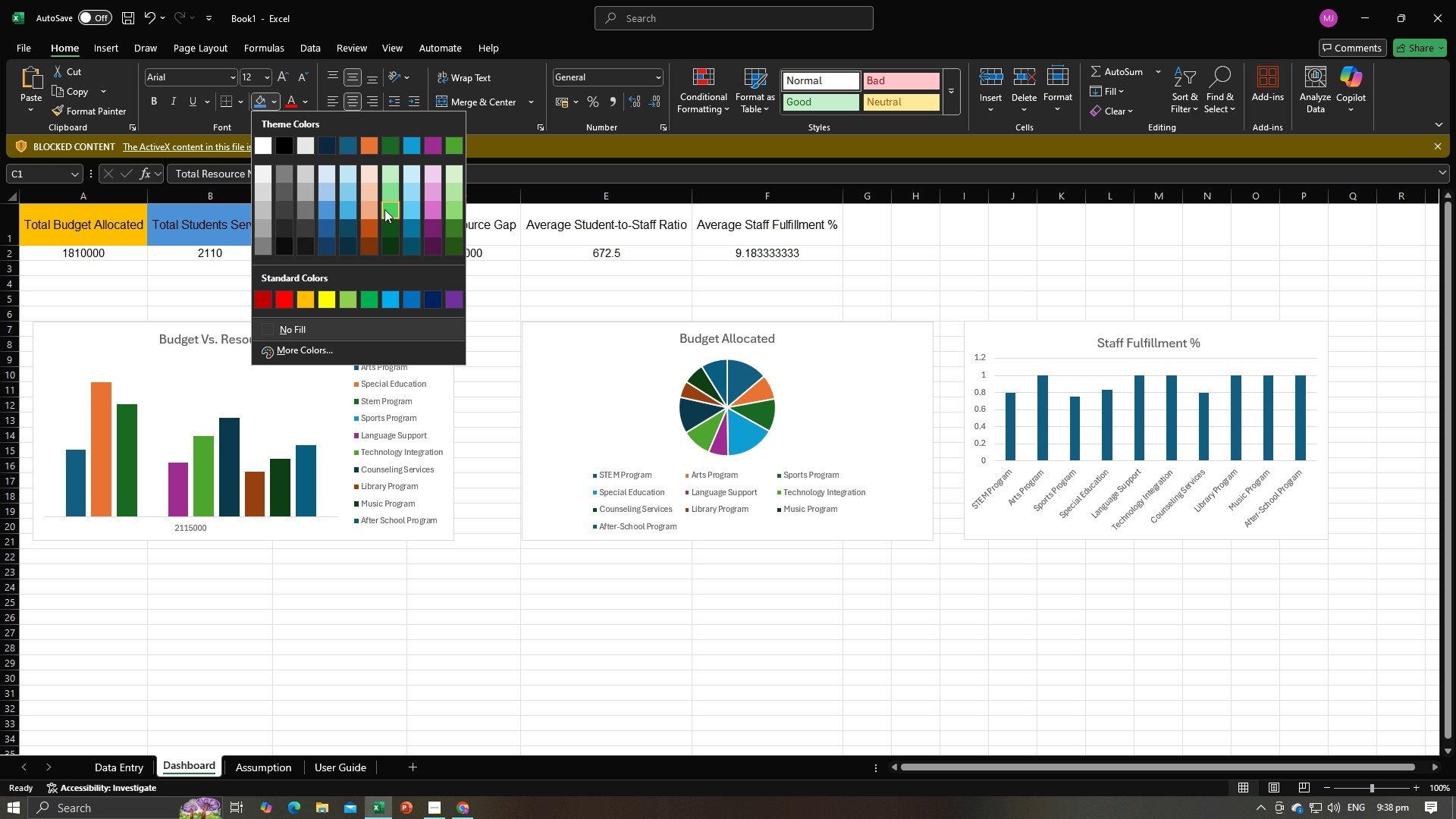 
left_click([386, 209])
 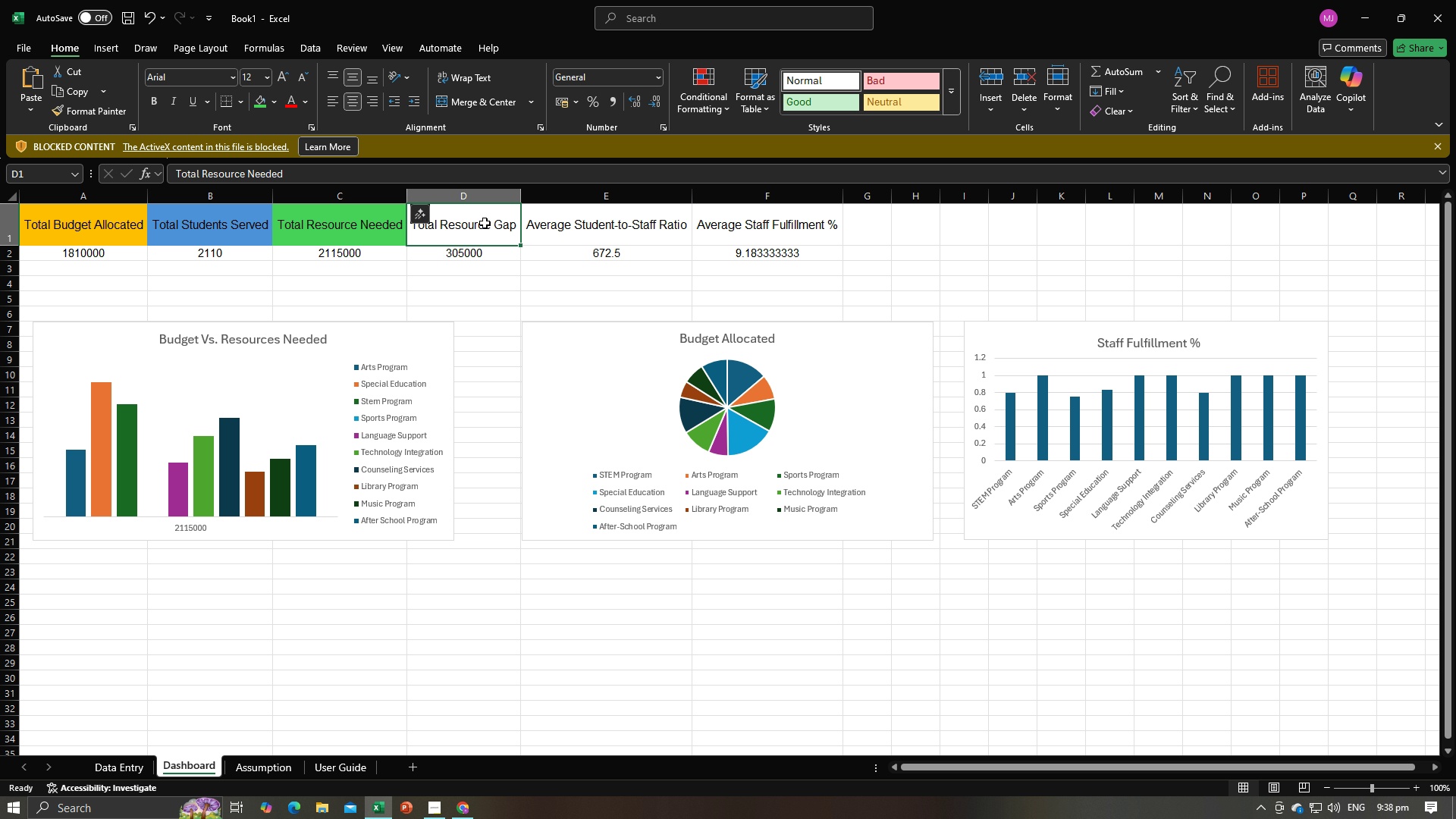 
left_click([485, 223])
 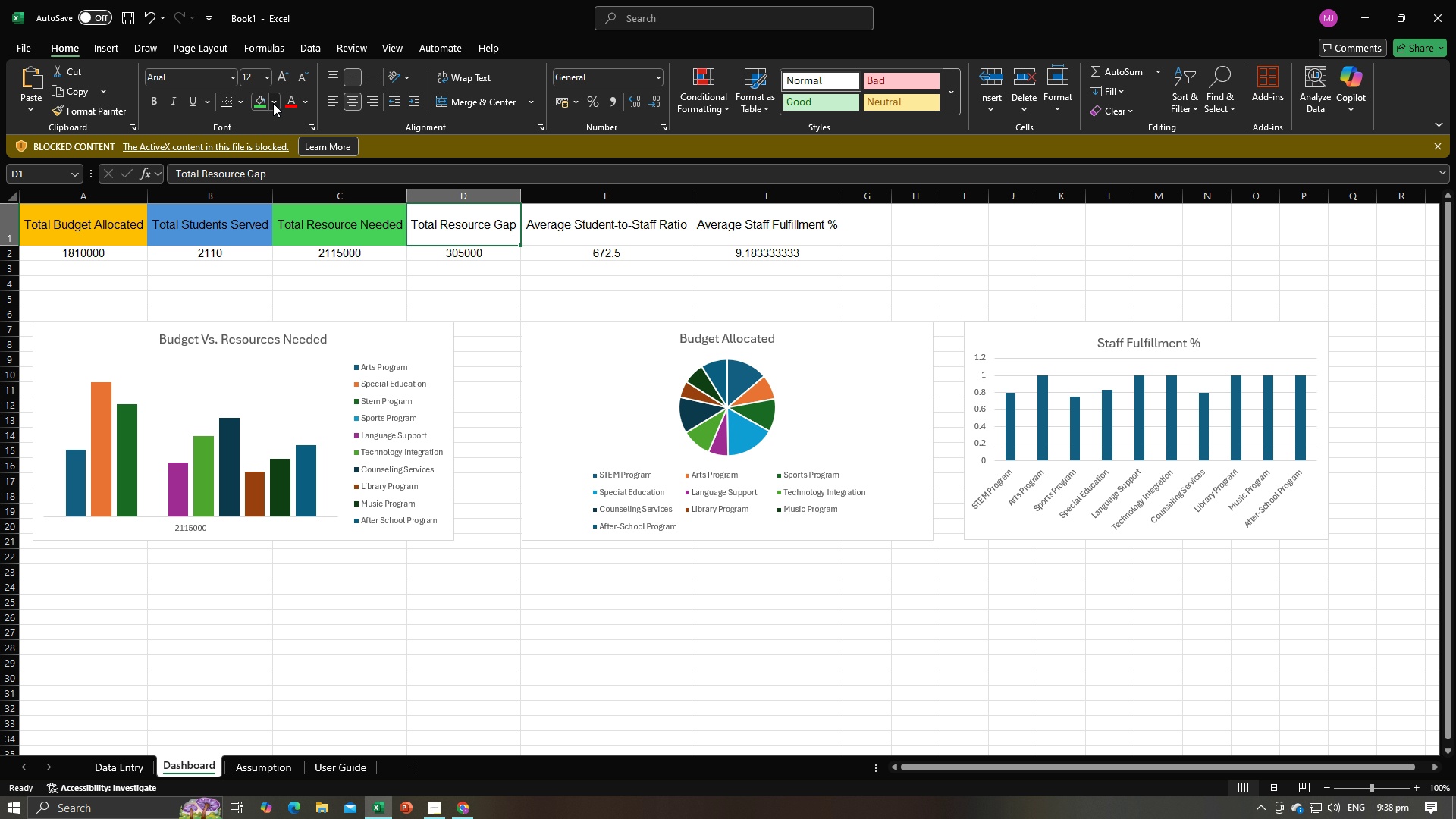 
left_click([273, 103])
 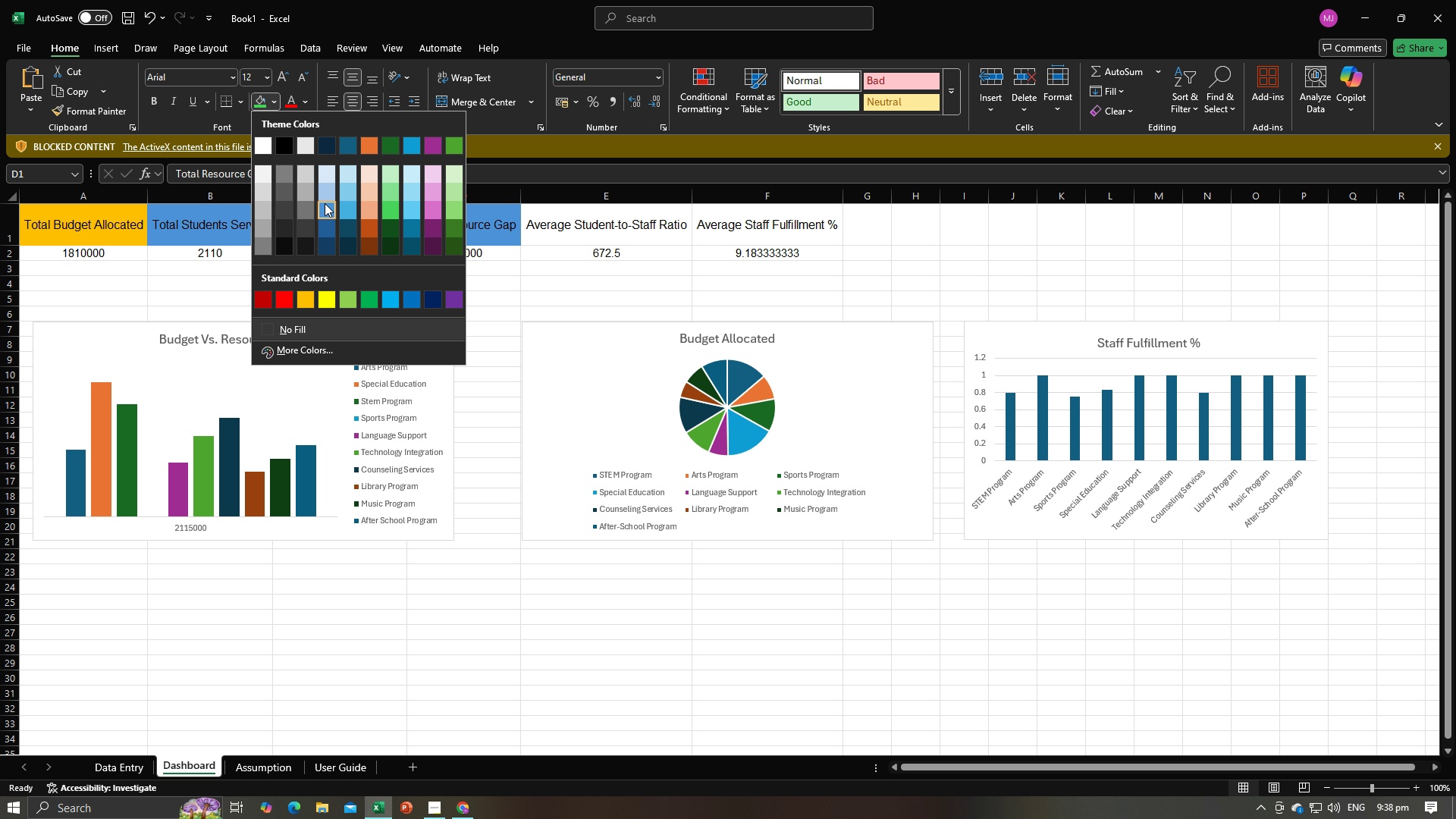 
mouse_move([410, 210])
 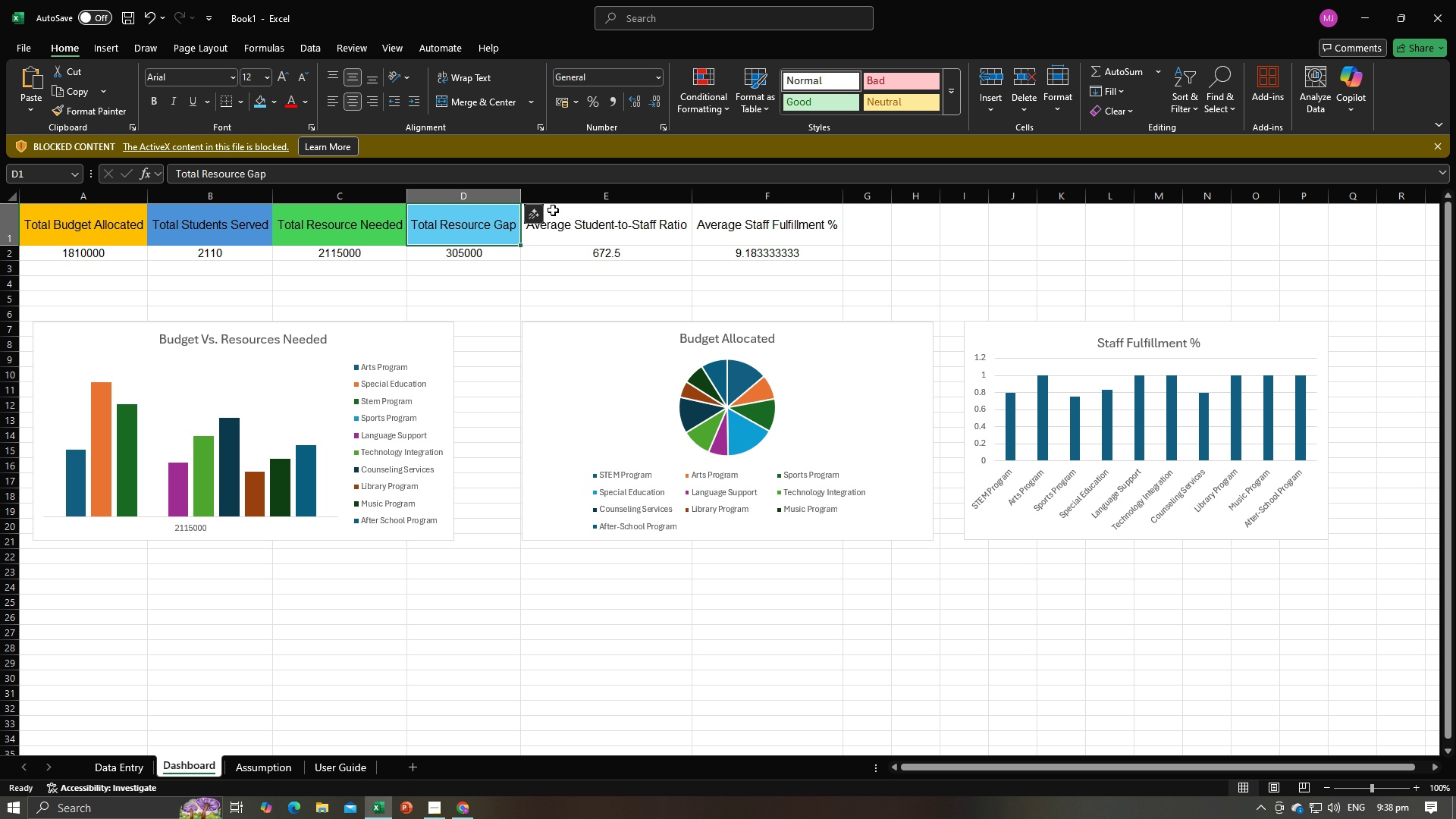 
left_click([566, 224])
 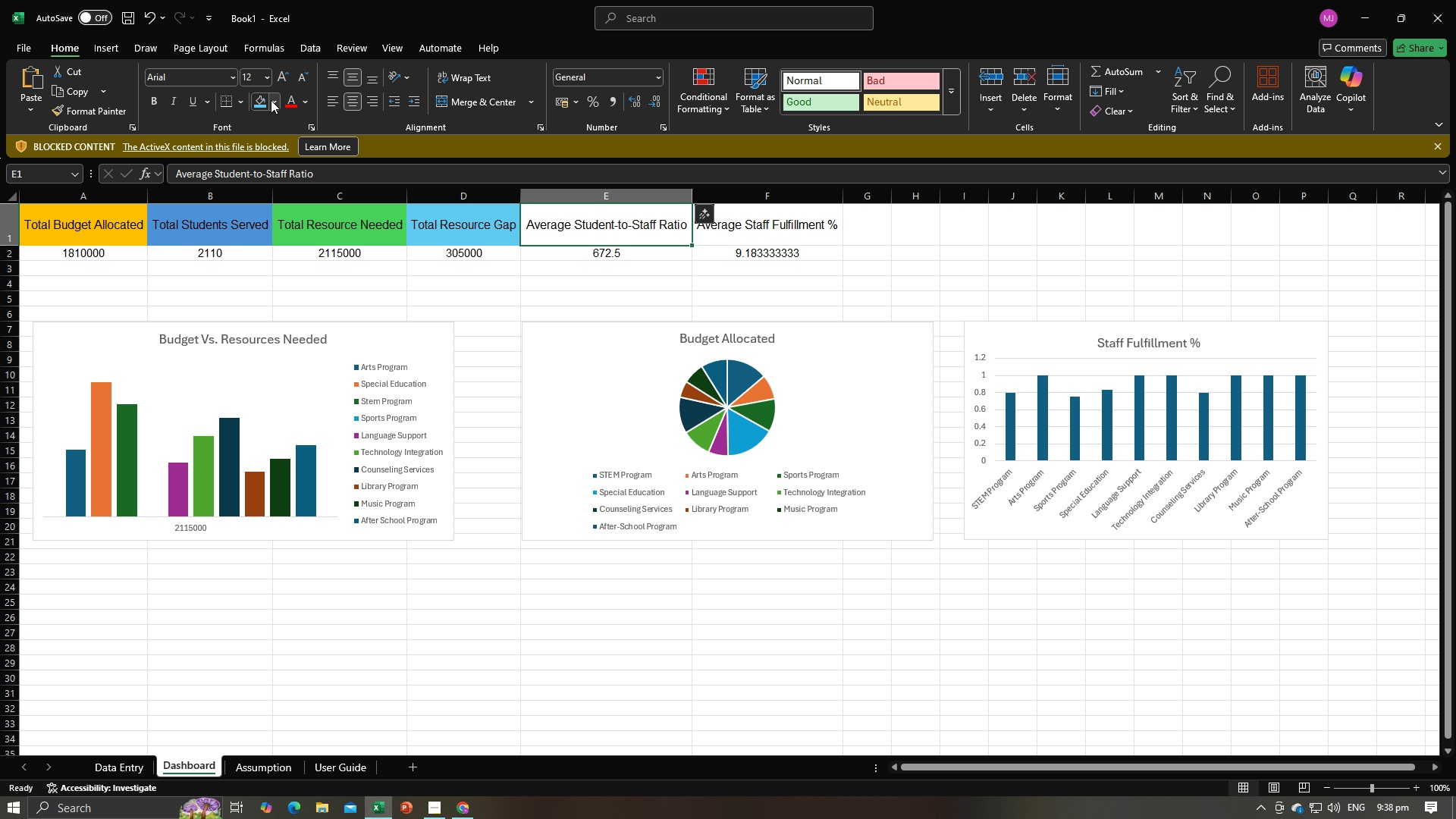 
left_click([271, 100])
 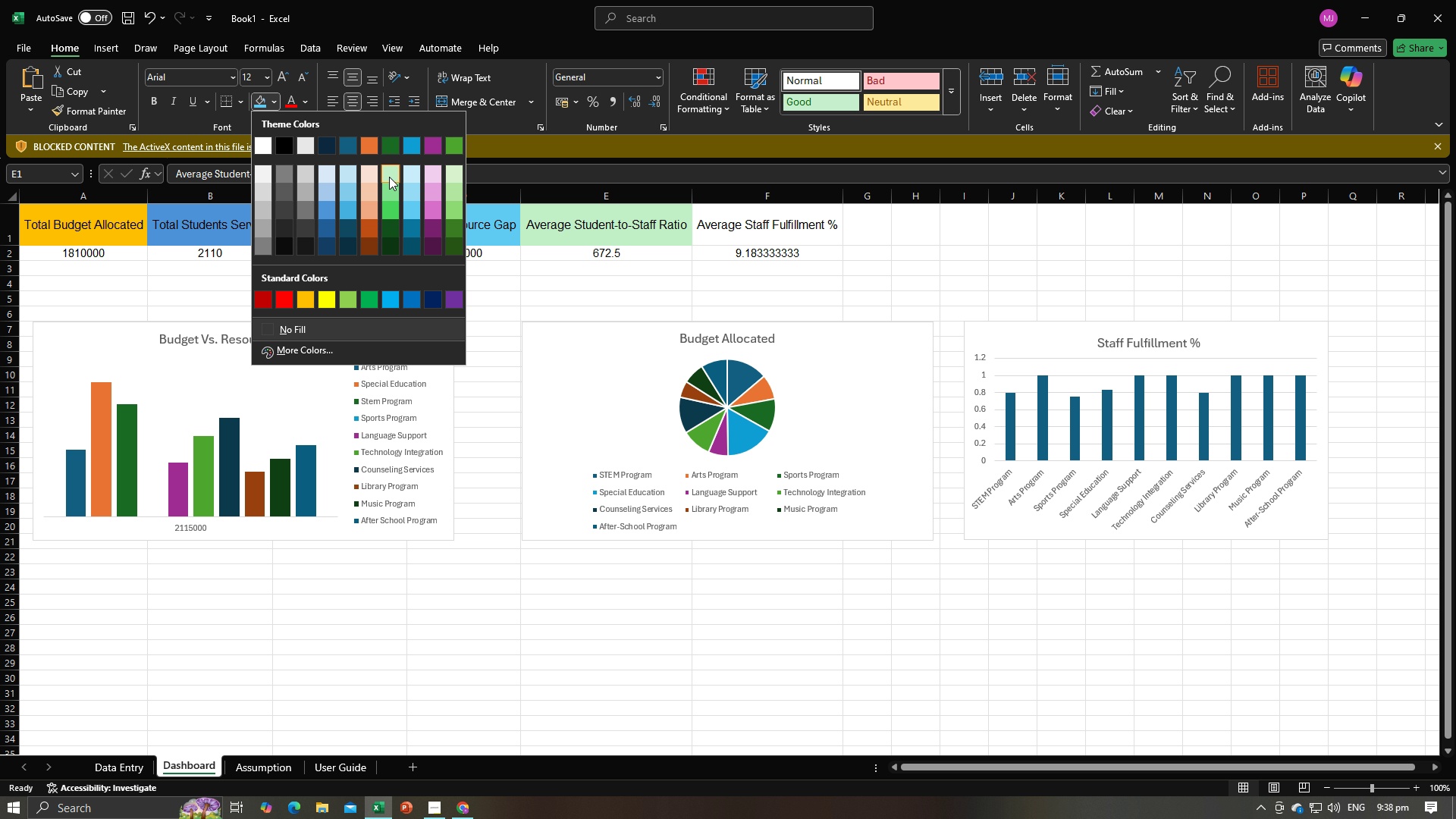 
left_click([389, 177])
 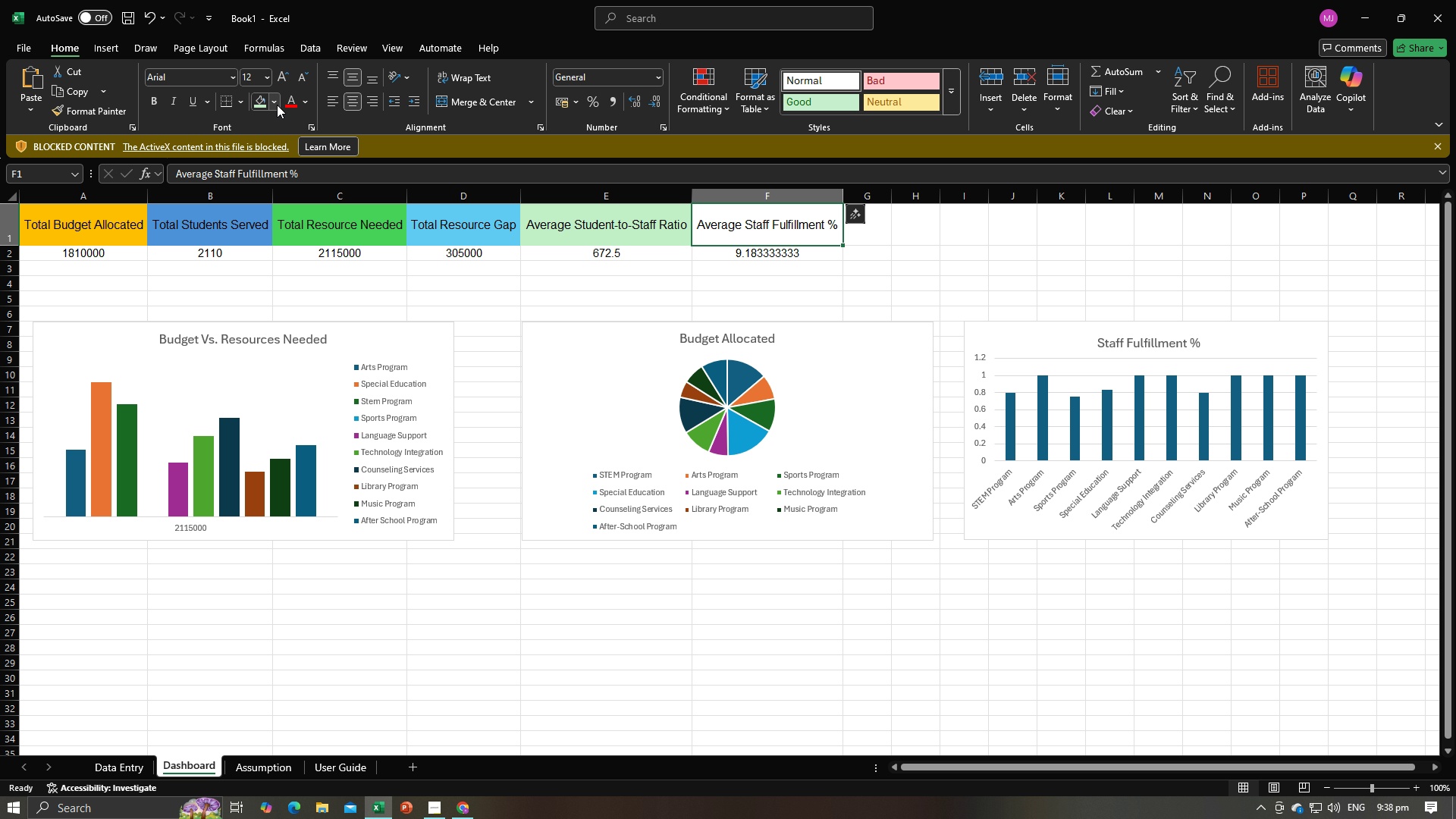 
left_click([276, 105])
 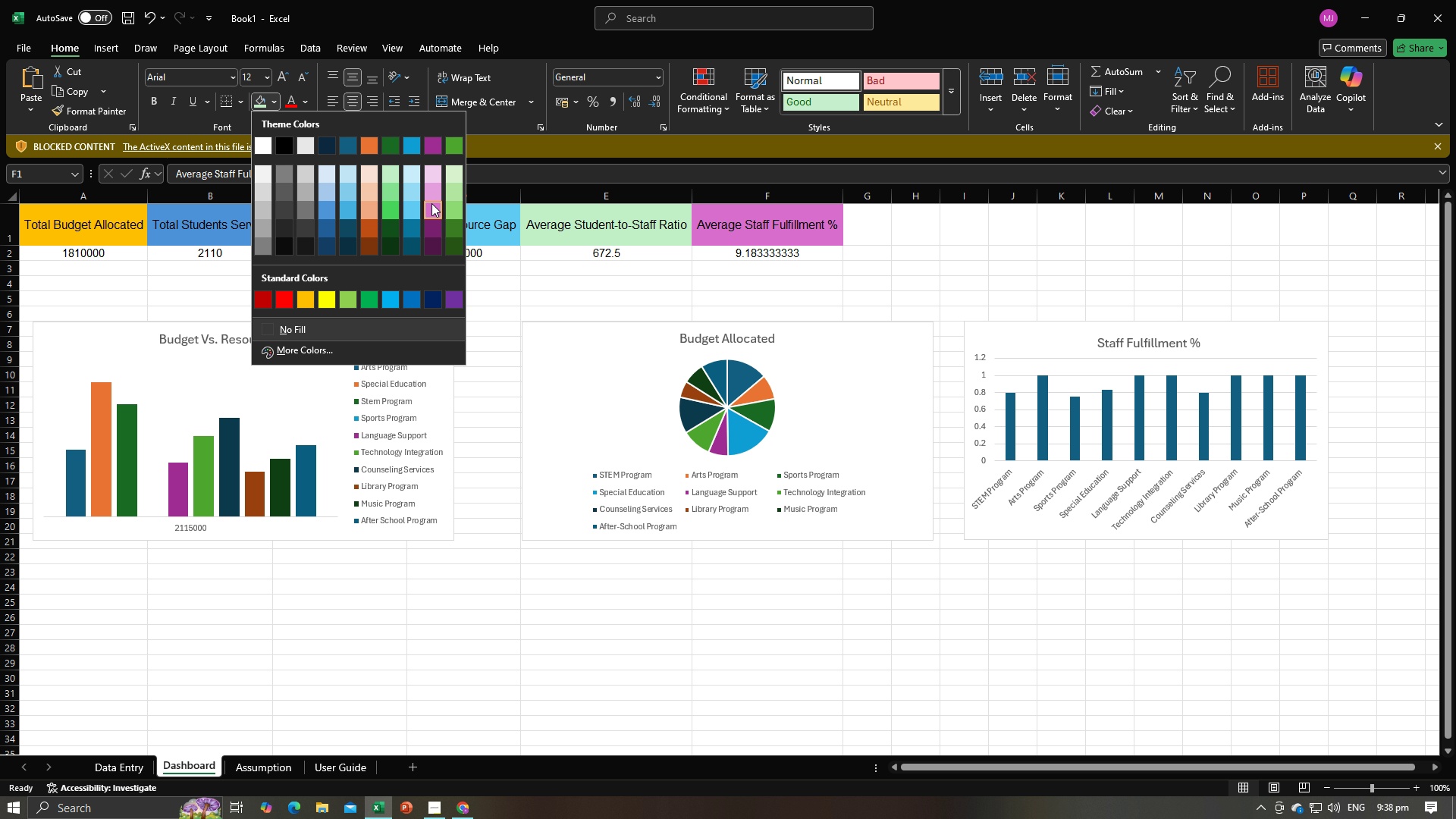 
left_click([431, 203])
 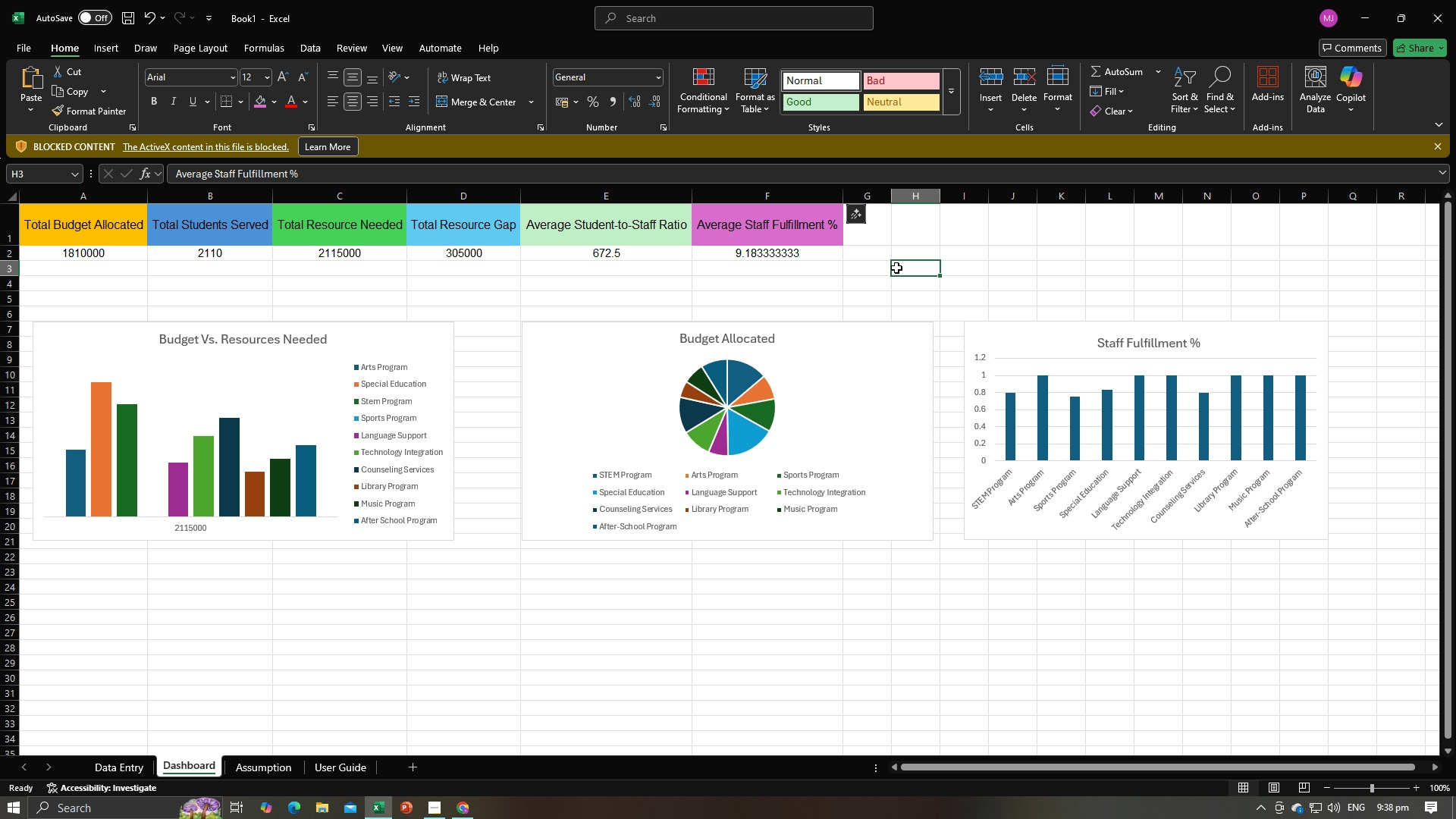 
left_click([896, 268])
 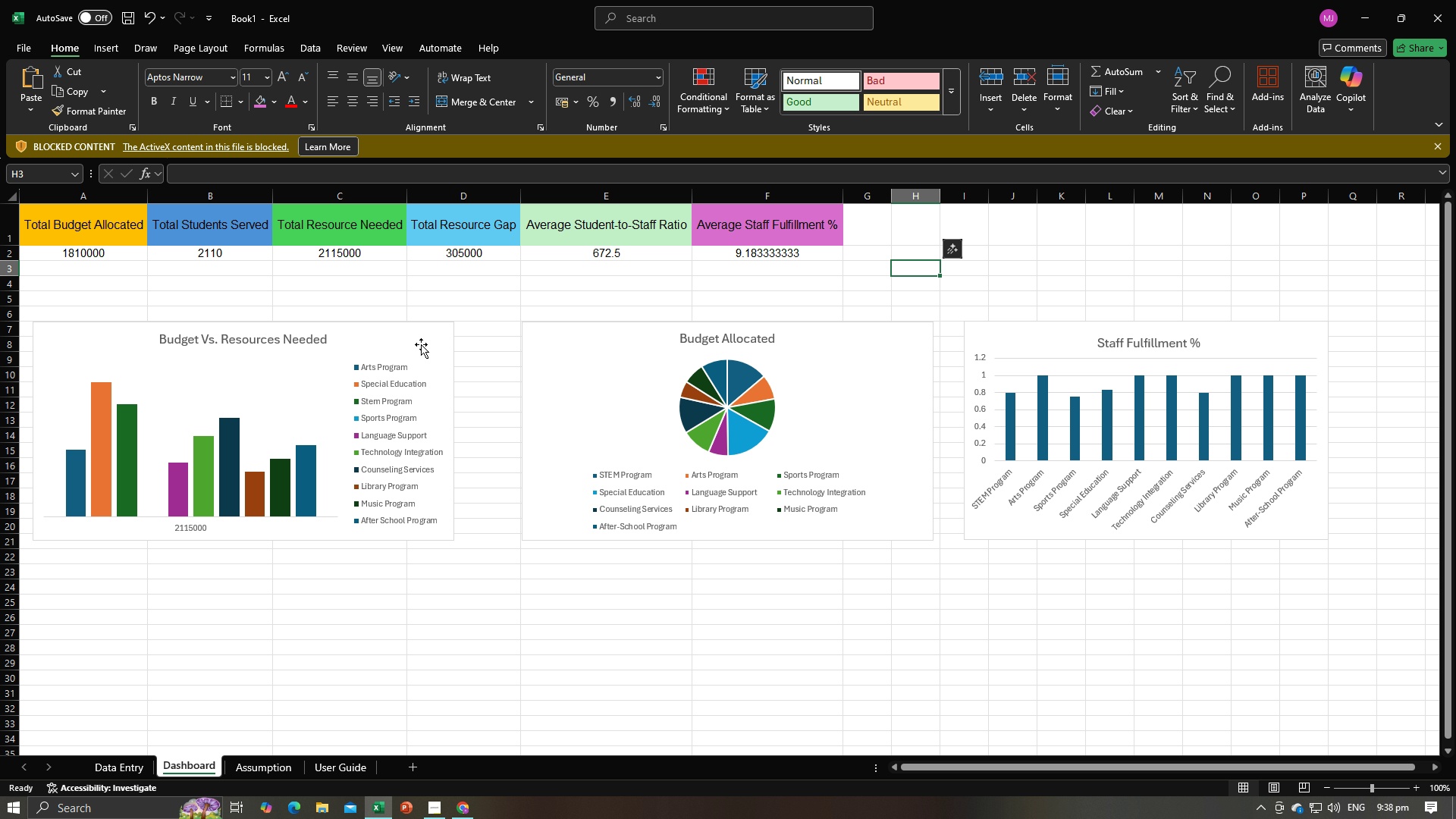 
left_click([421, 339])
 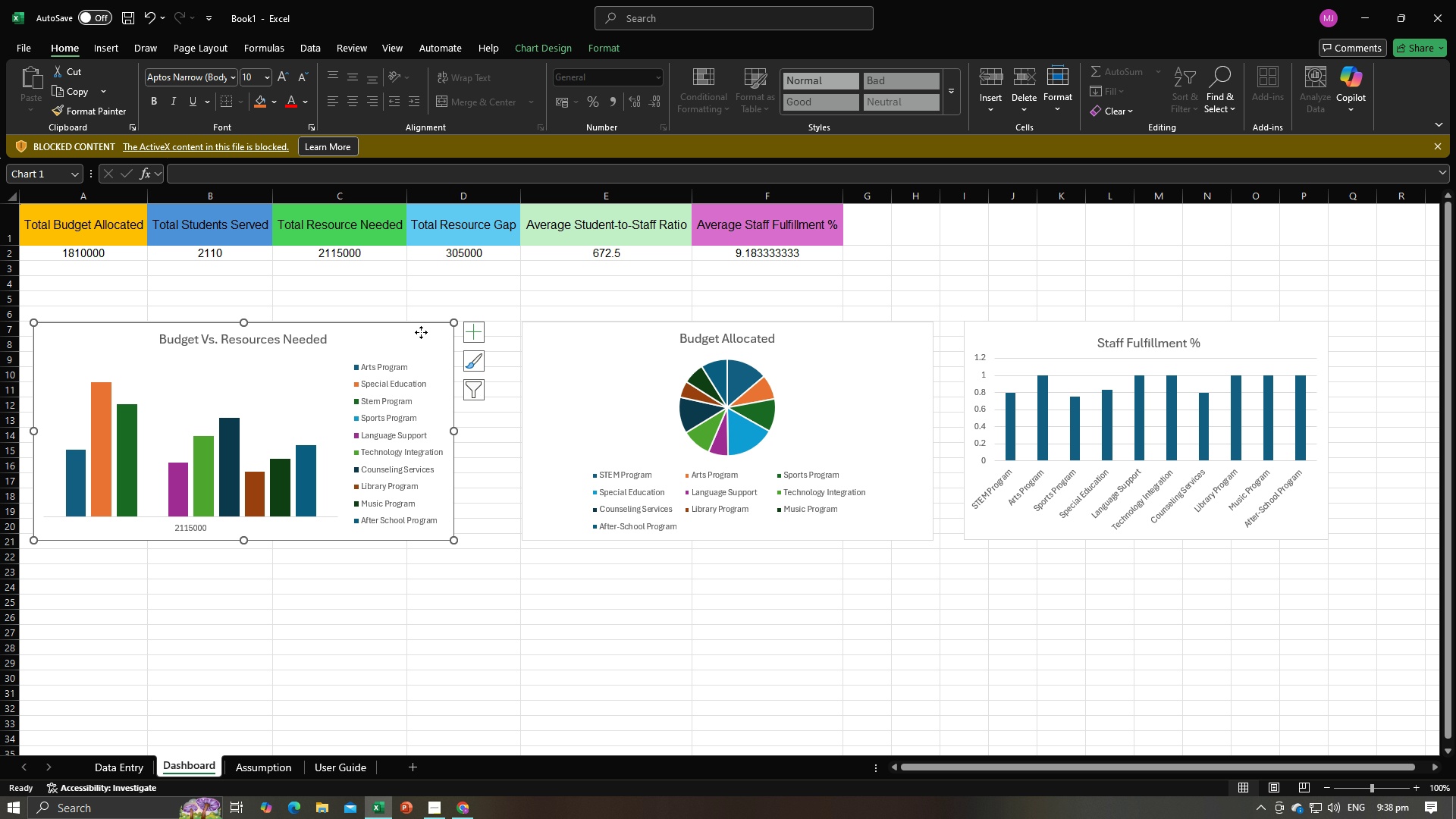 
right_click([421, 332])
 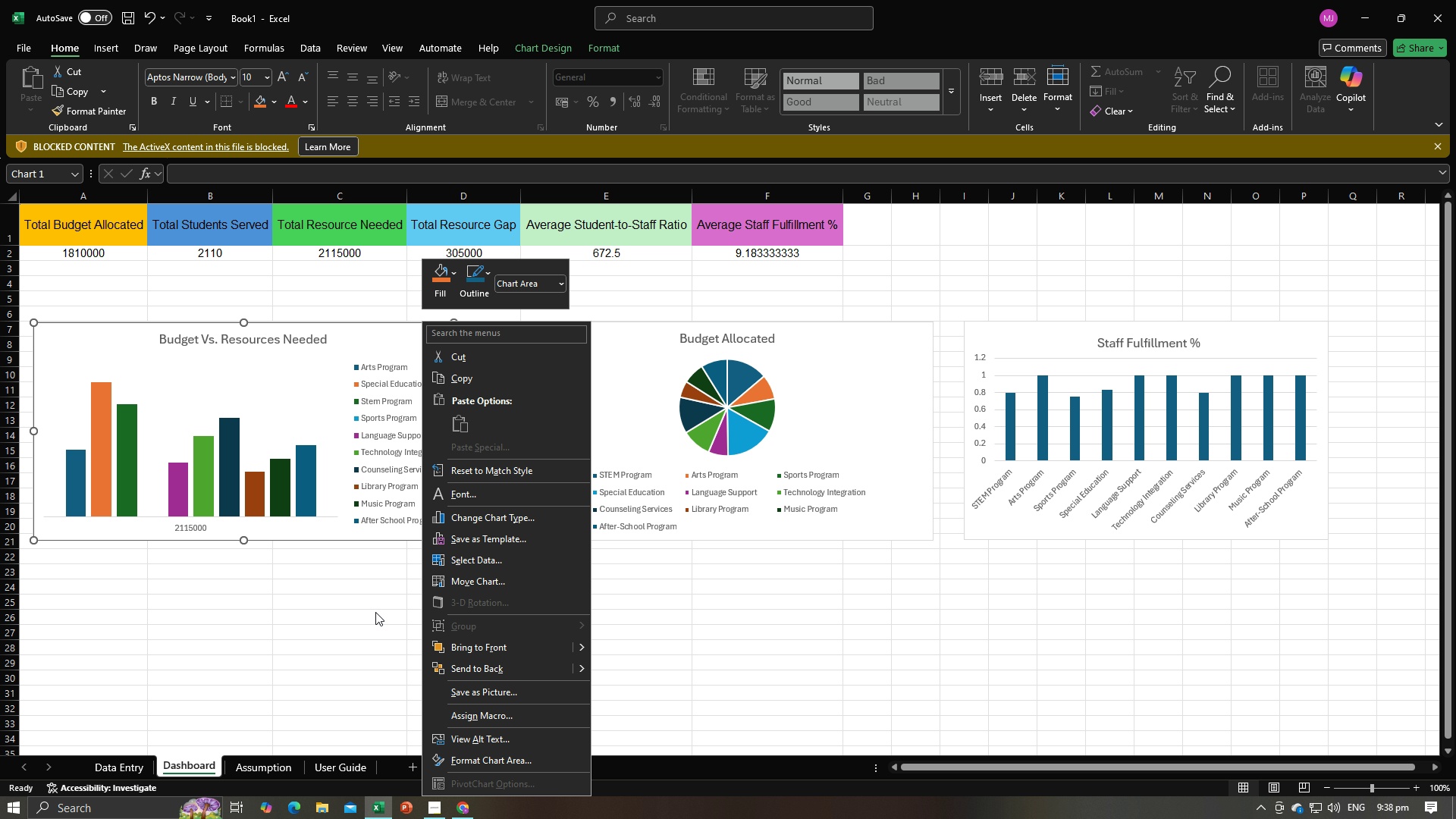 
left_click([375, 612])
 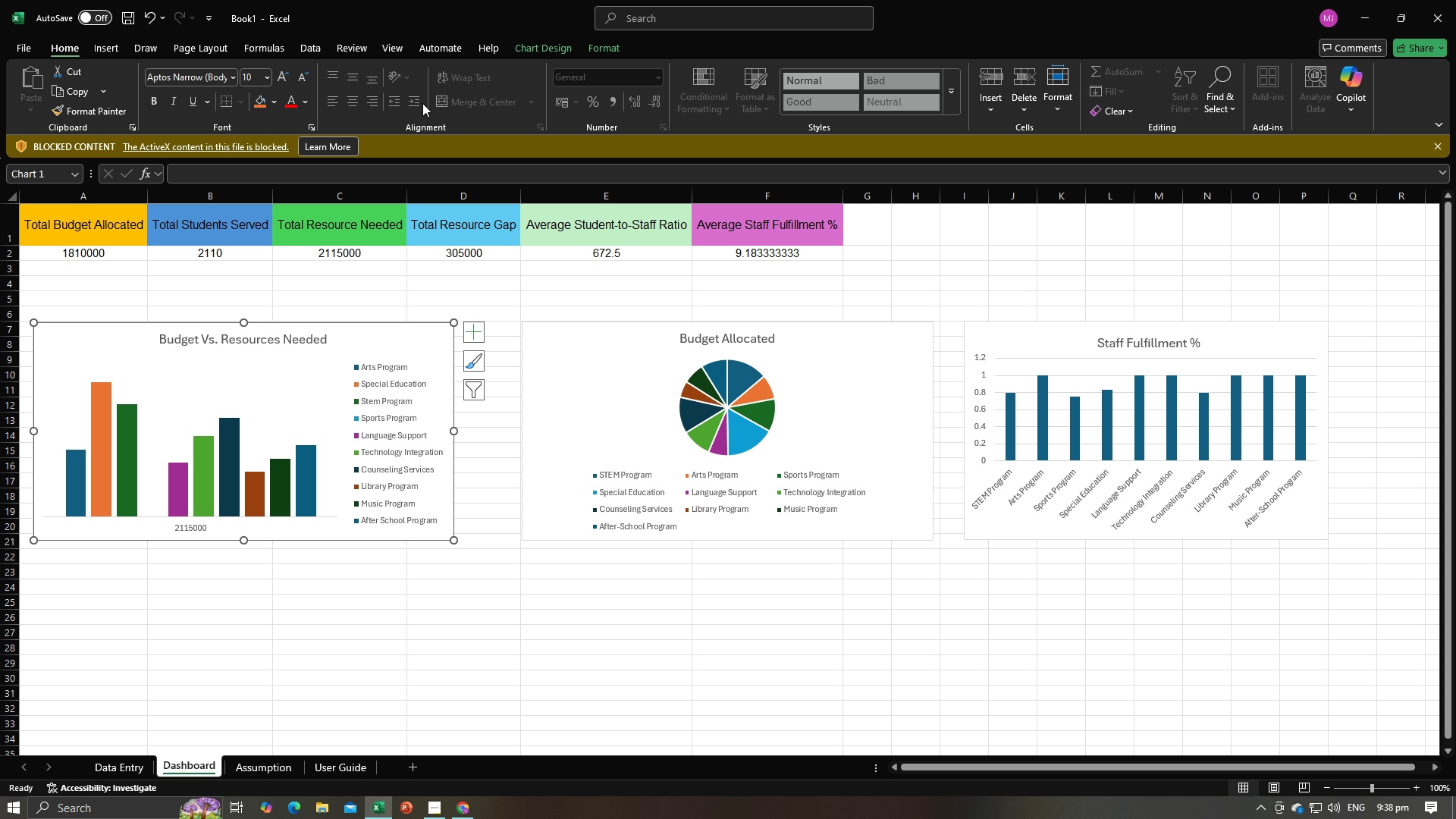 
left_click([266, 17])
 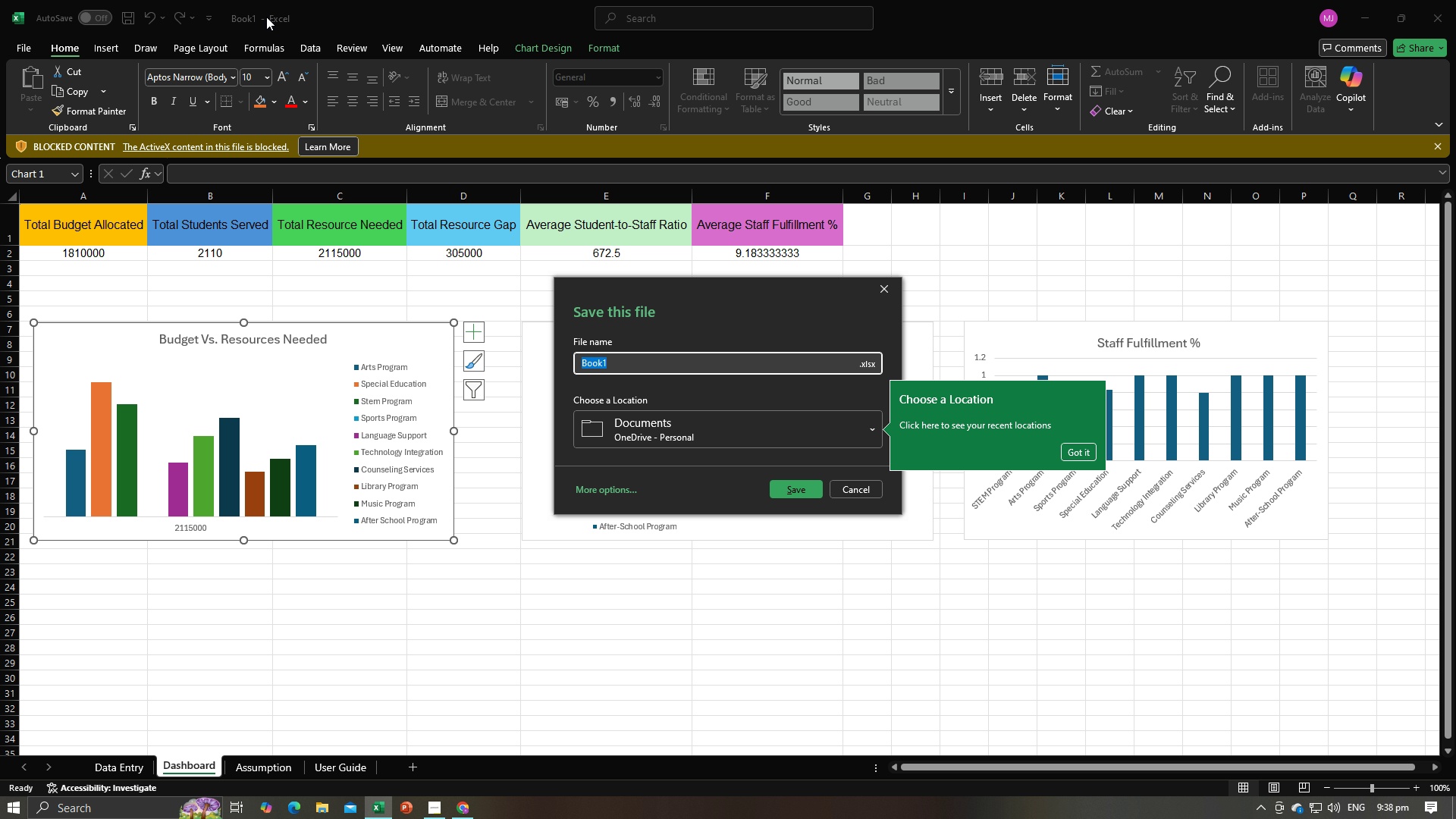 
key(Alt+Tab)